 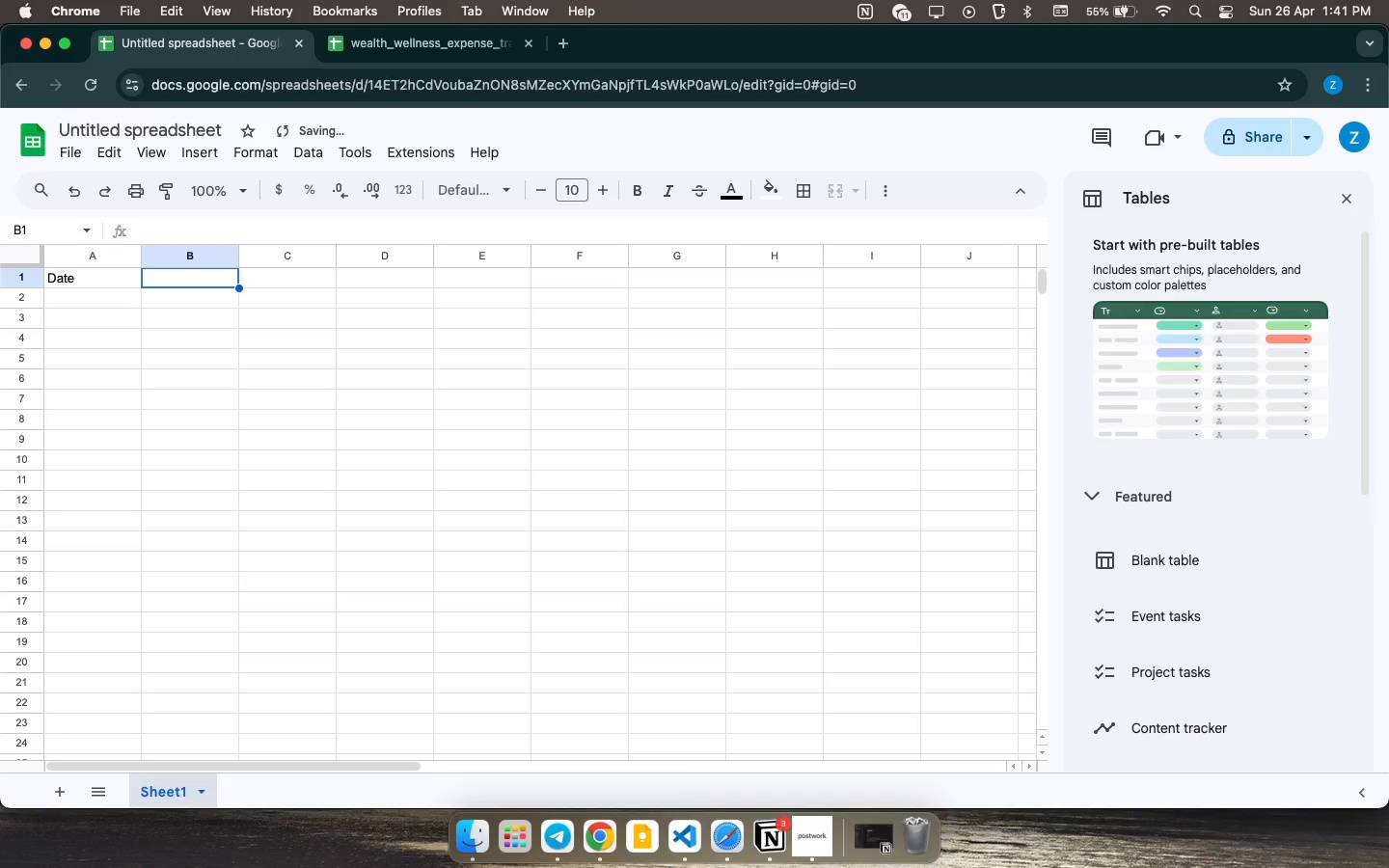 
type(Descrp)
key(Backspace)
type(iption)
 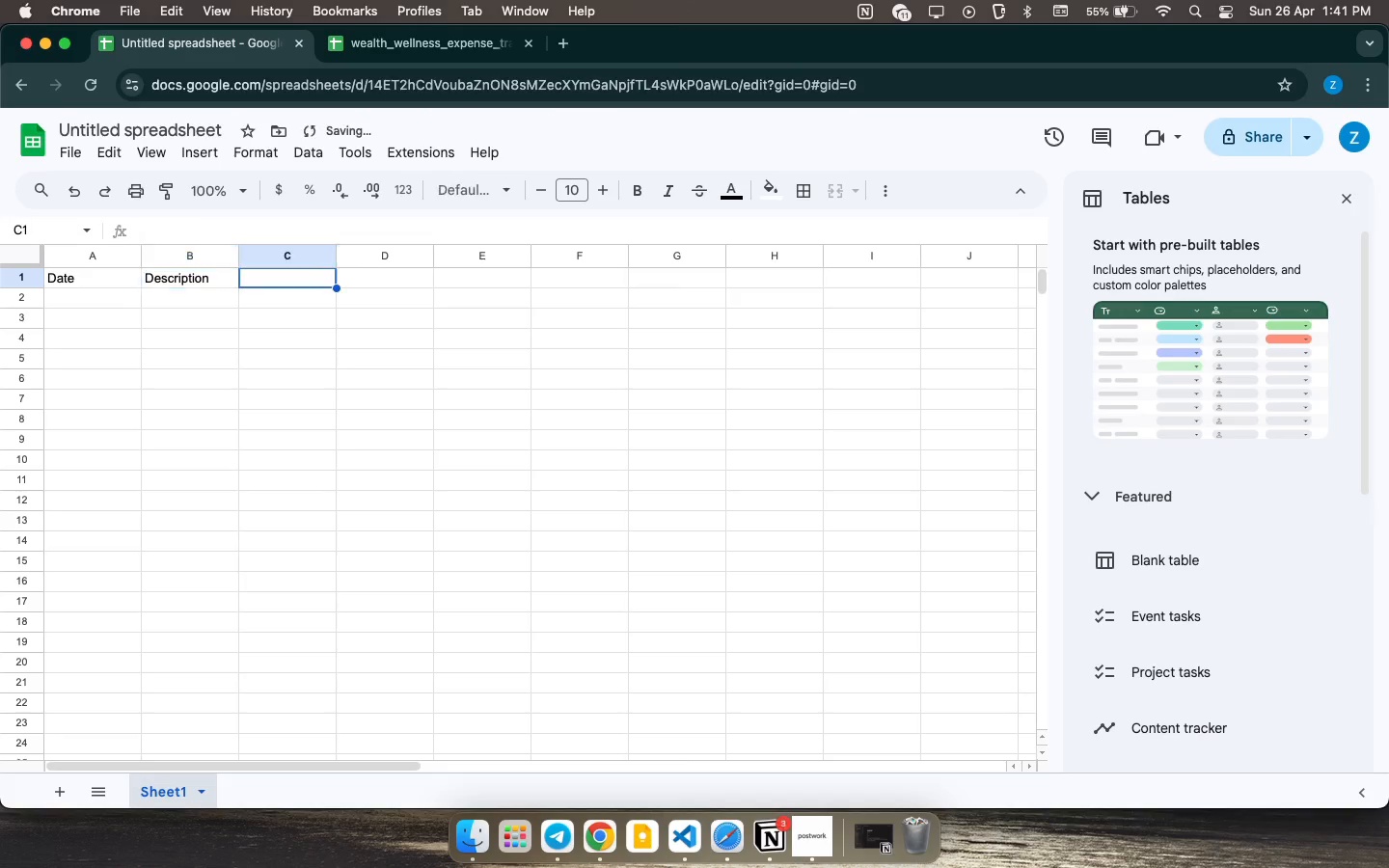 
key(ArrowRight)
 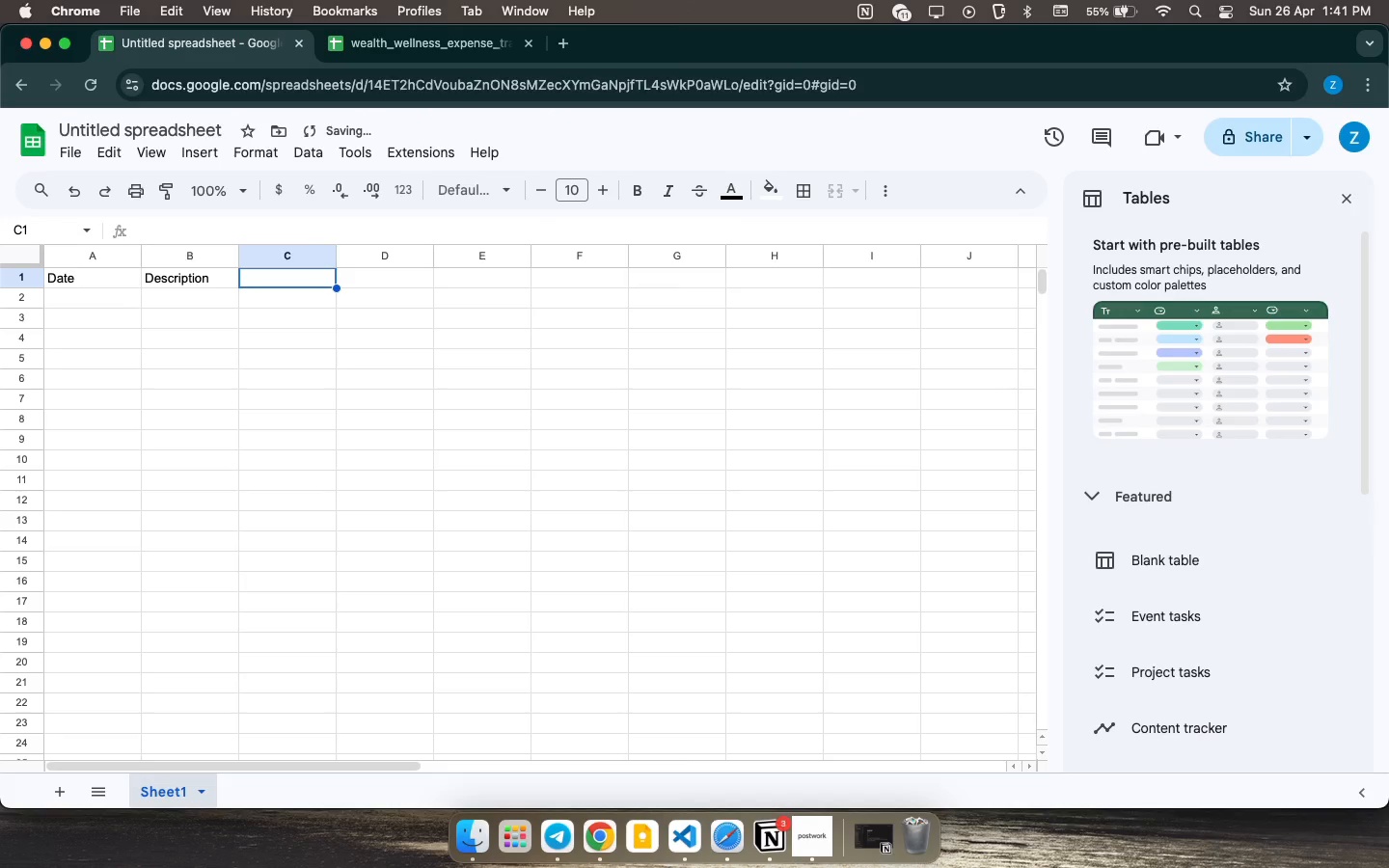 
type(Category)
 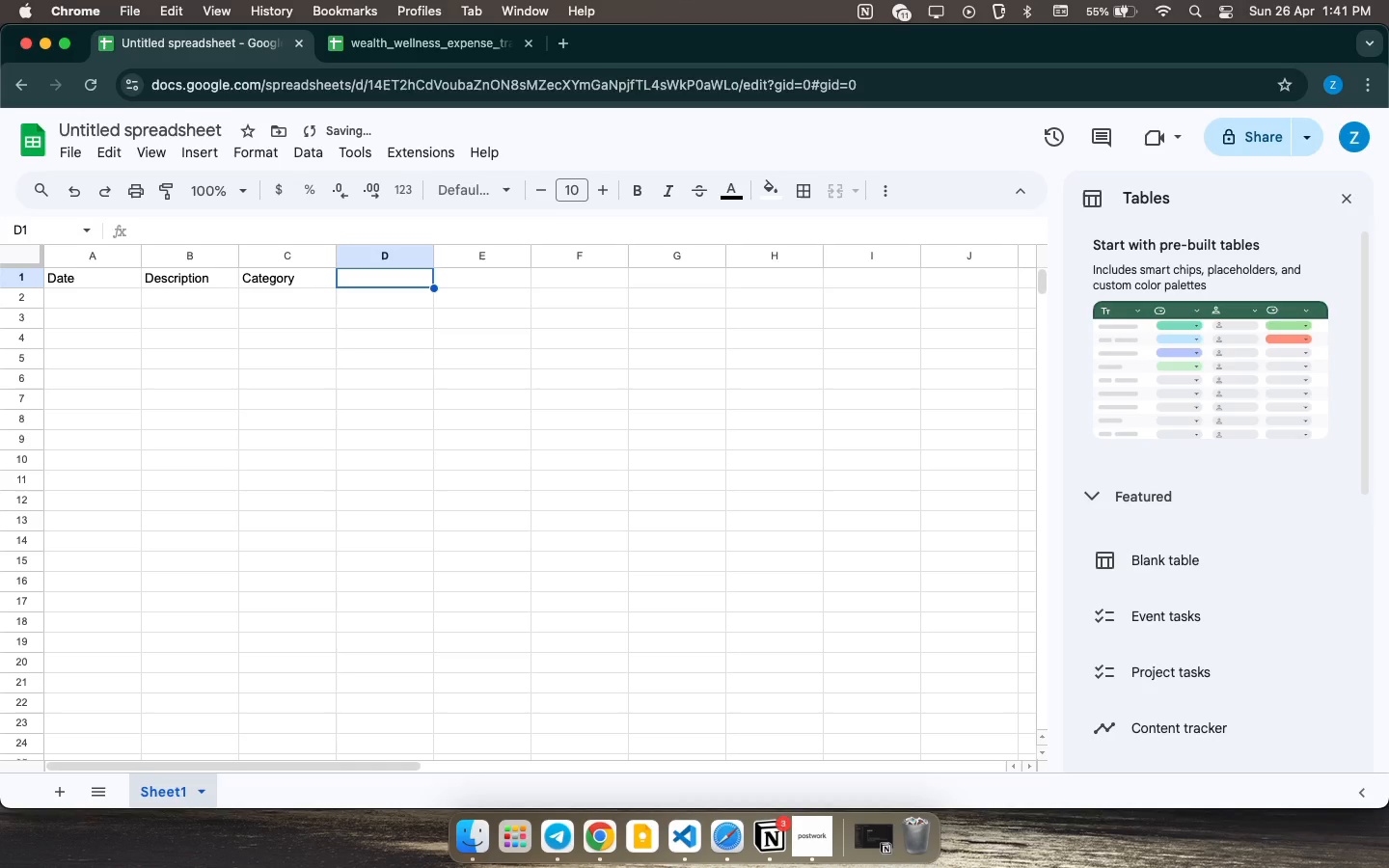 
key(ArrowRight)
 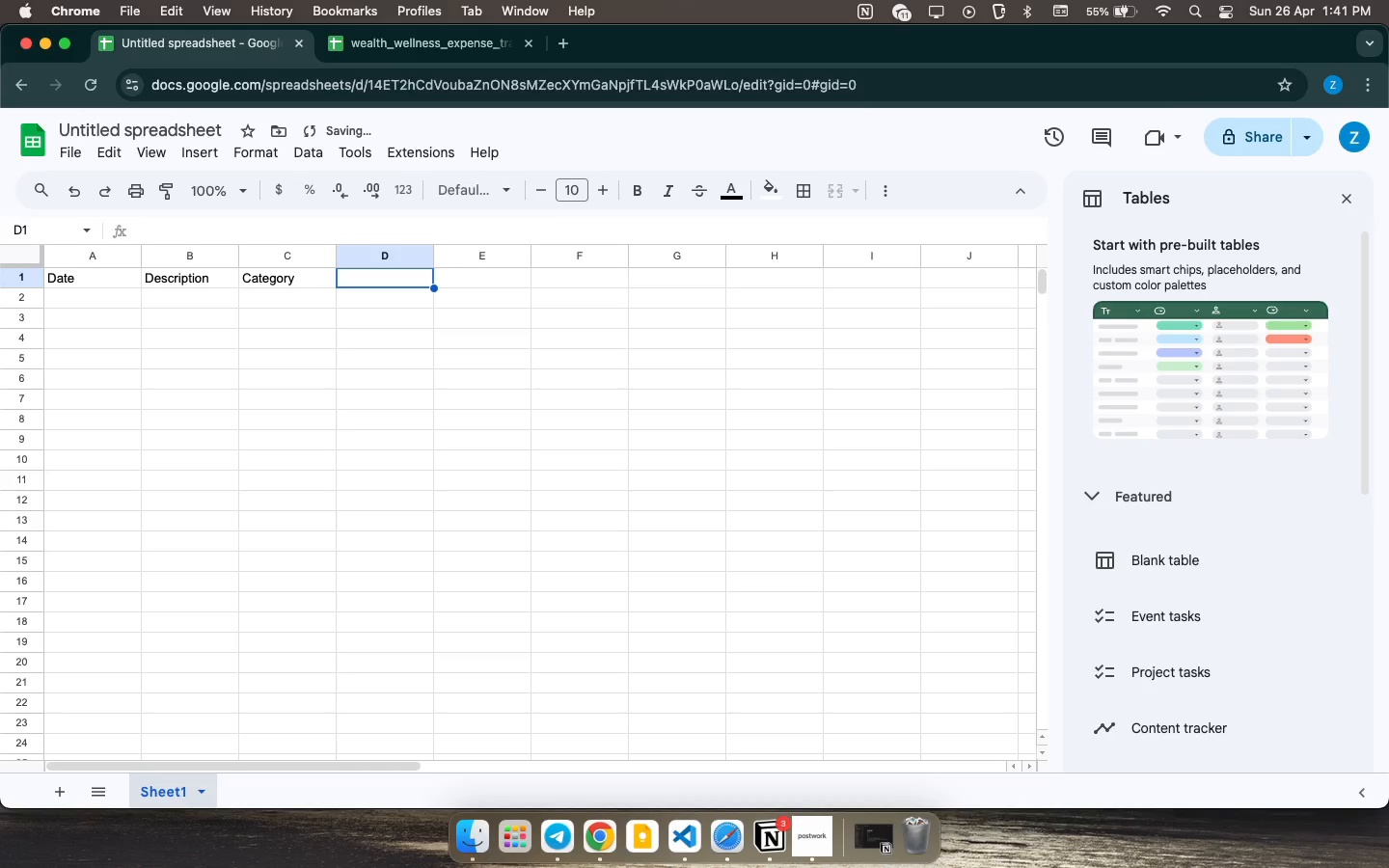 
type(Amount )
 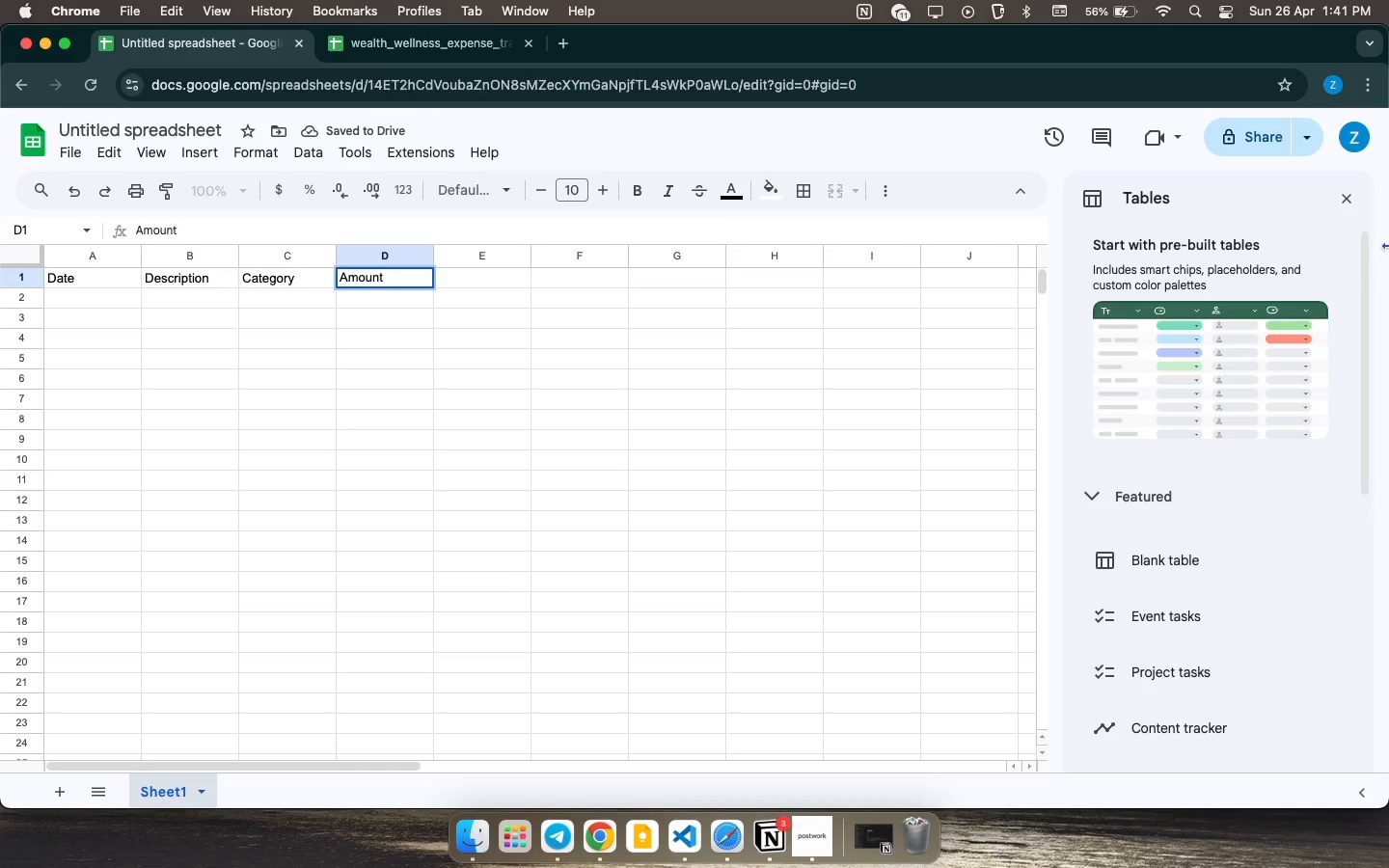 
left_click([1352, 197])
 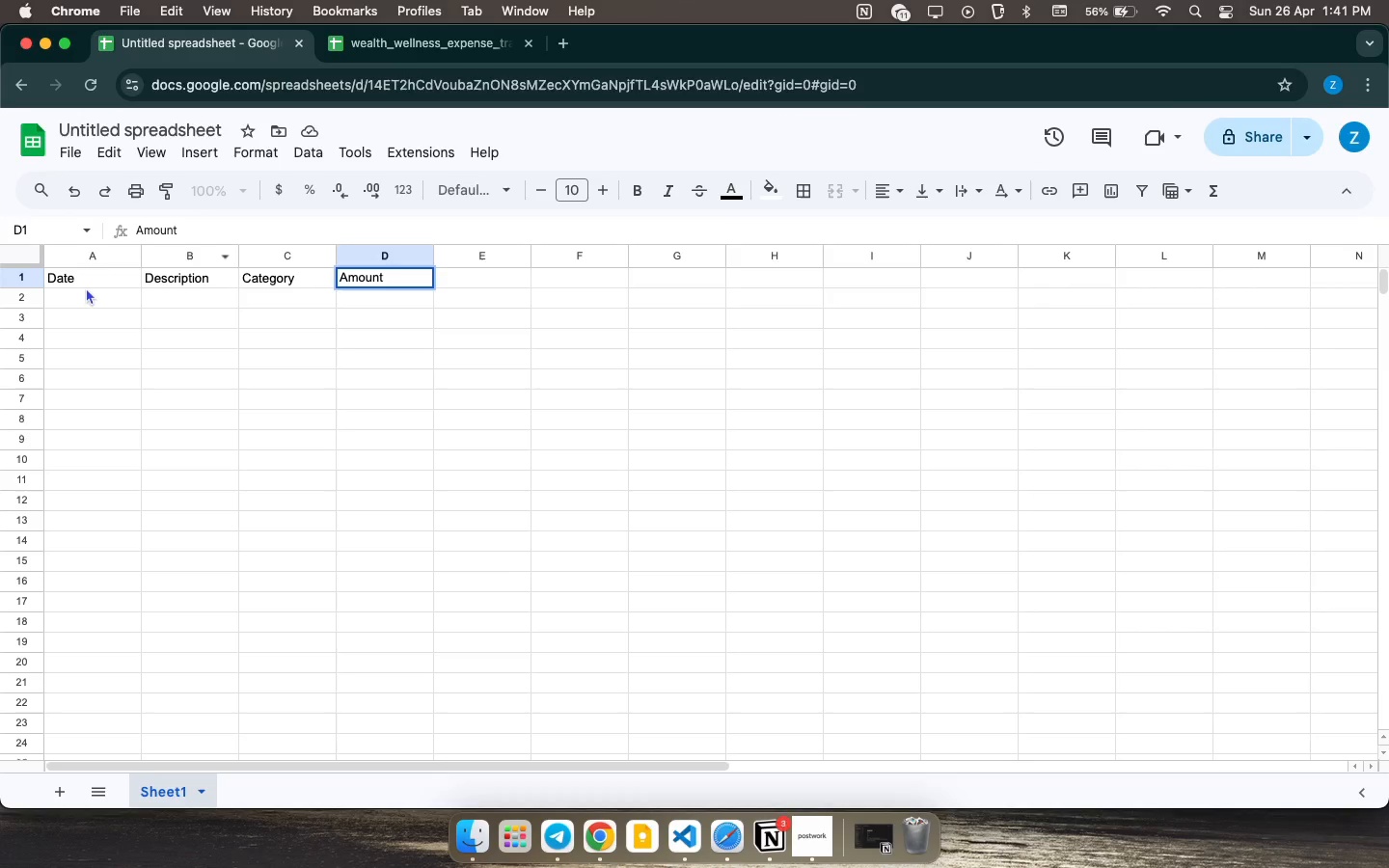 
left_click_drag(start_coordinate=[95, 276], to_coordinate=[416, 282])
 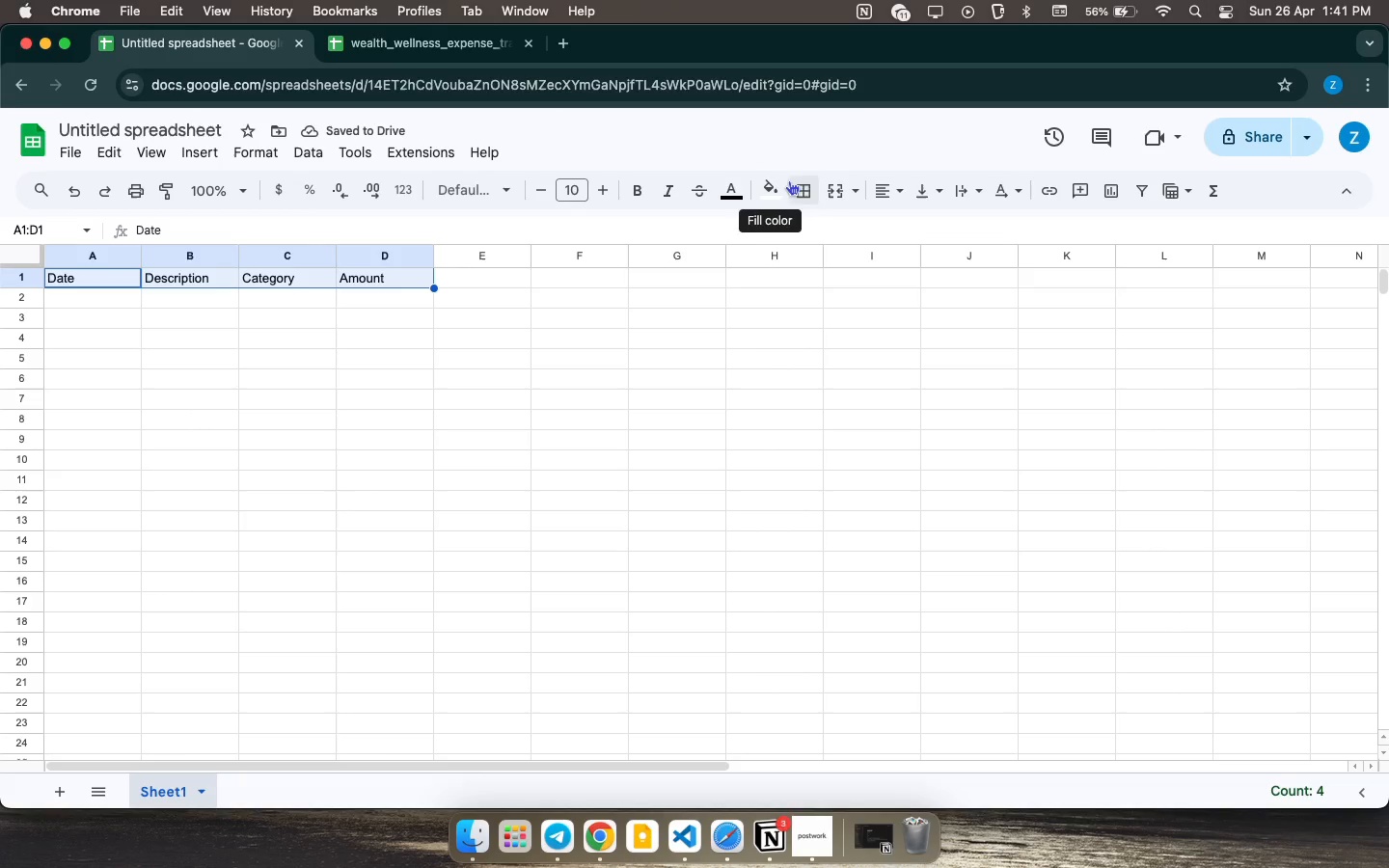 
left_click([774, 186])
 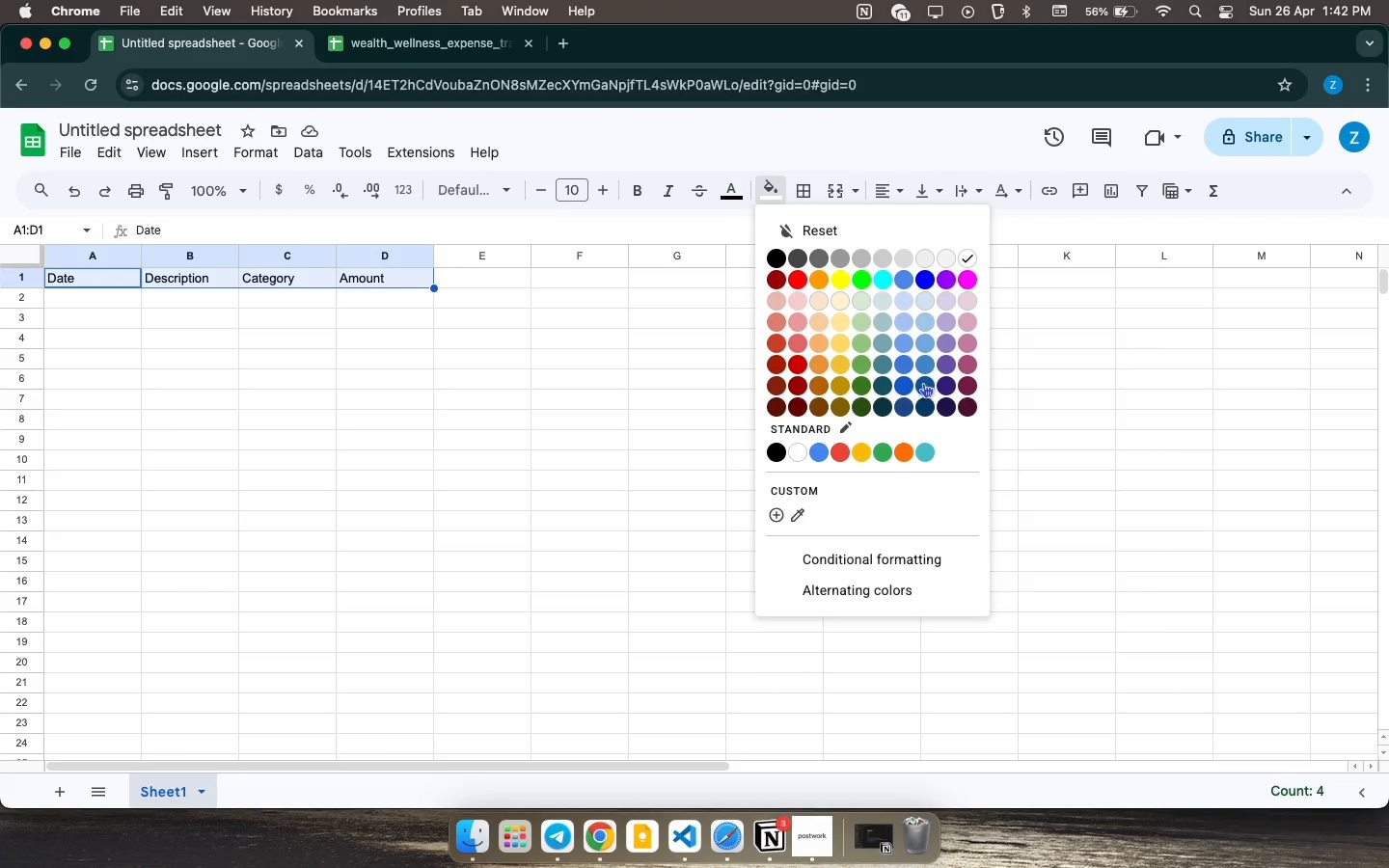 
left_click([923, 387])
 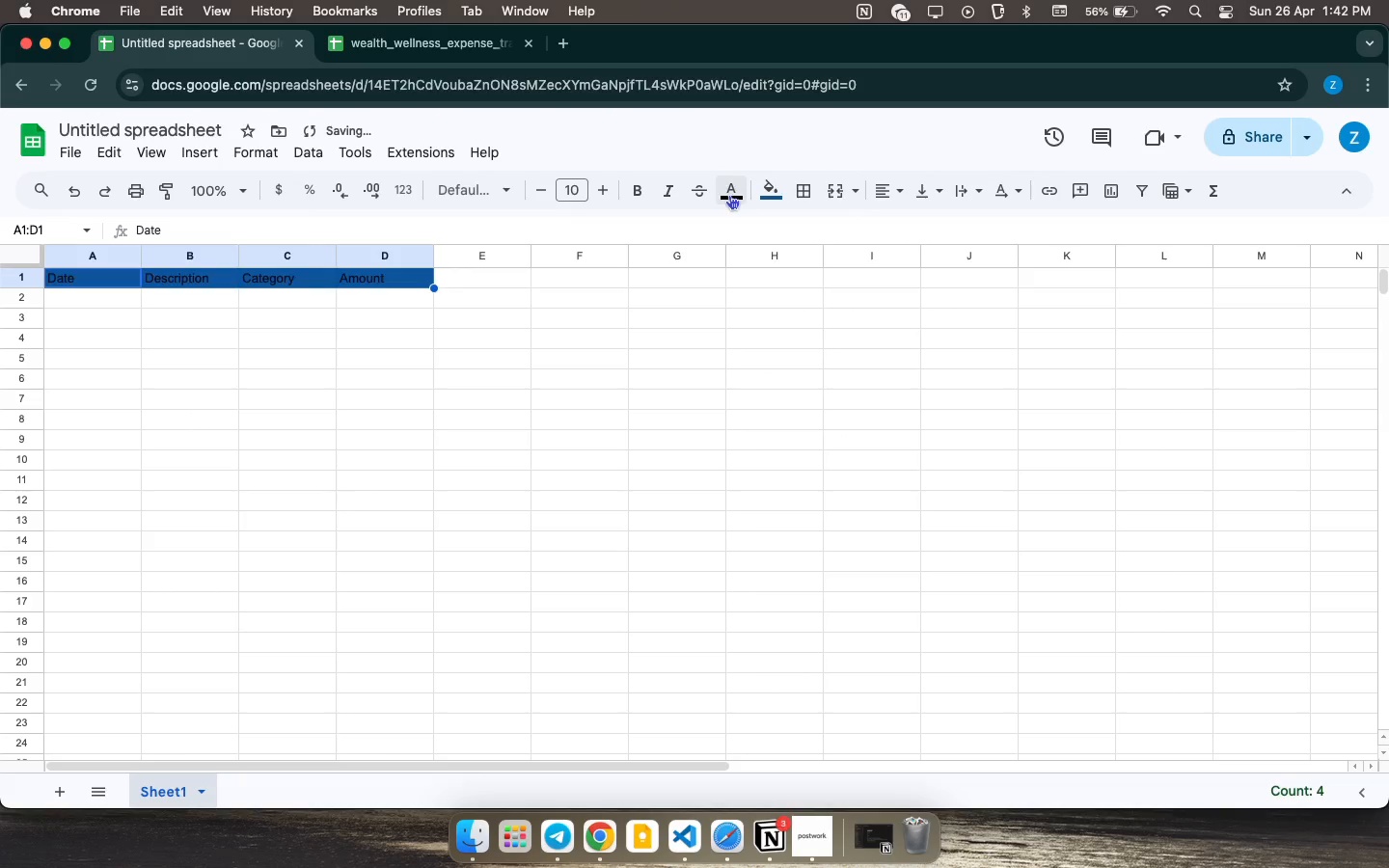 
left_click([729, 199])
 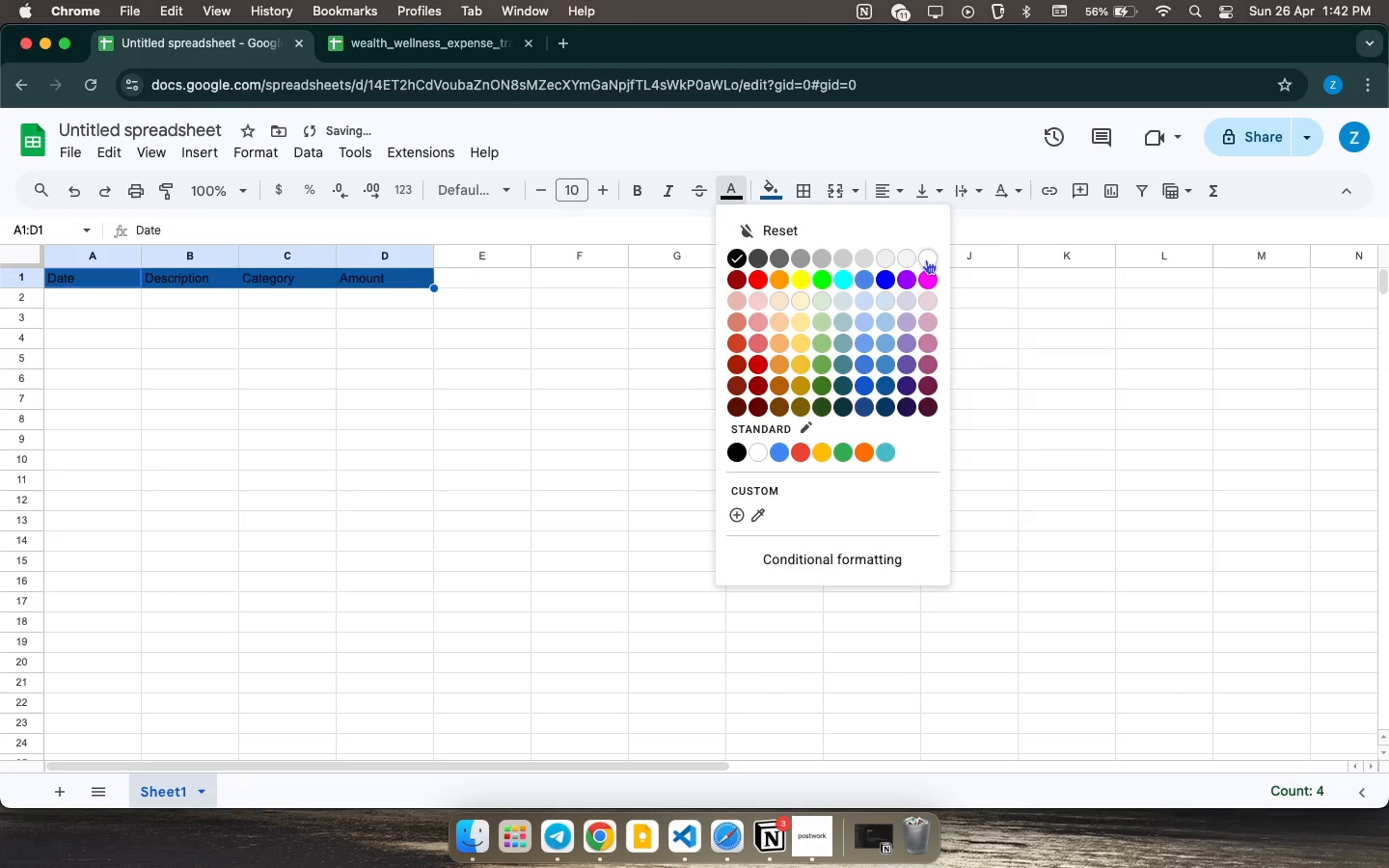 
left_click([926, 259])
 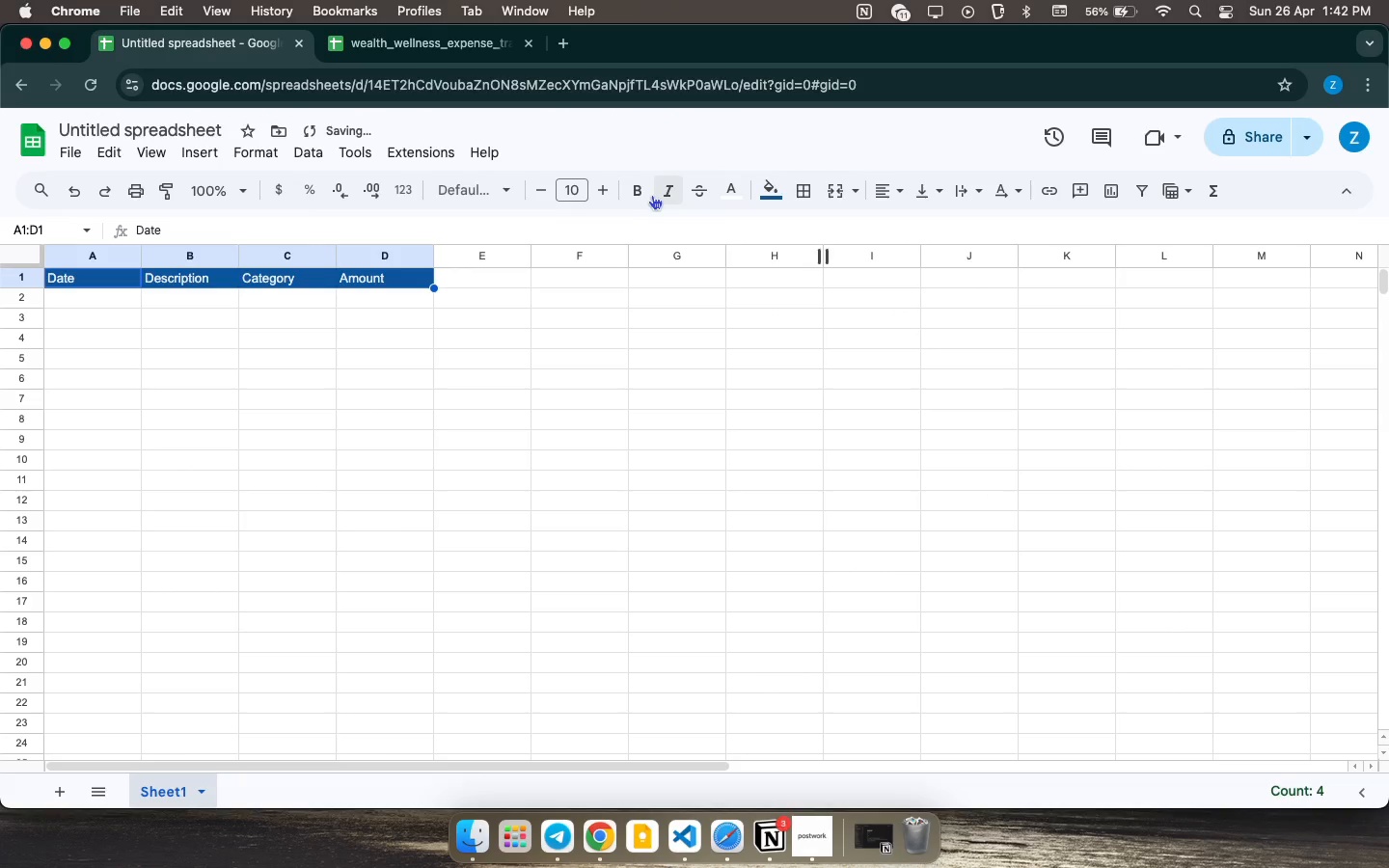 
left_click([642, 194])
 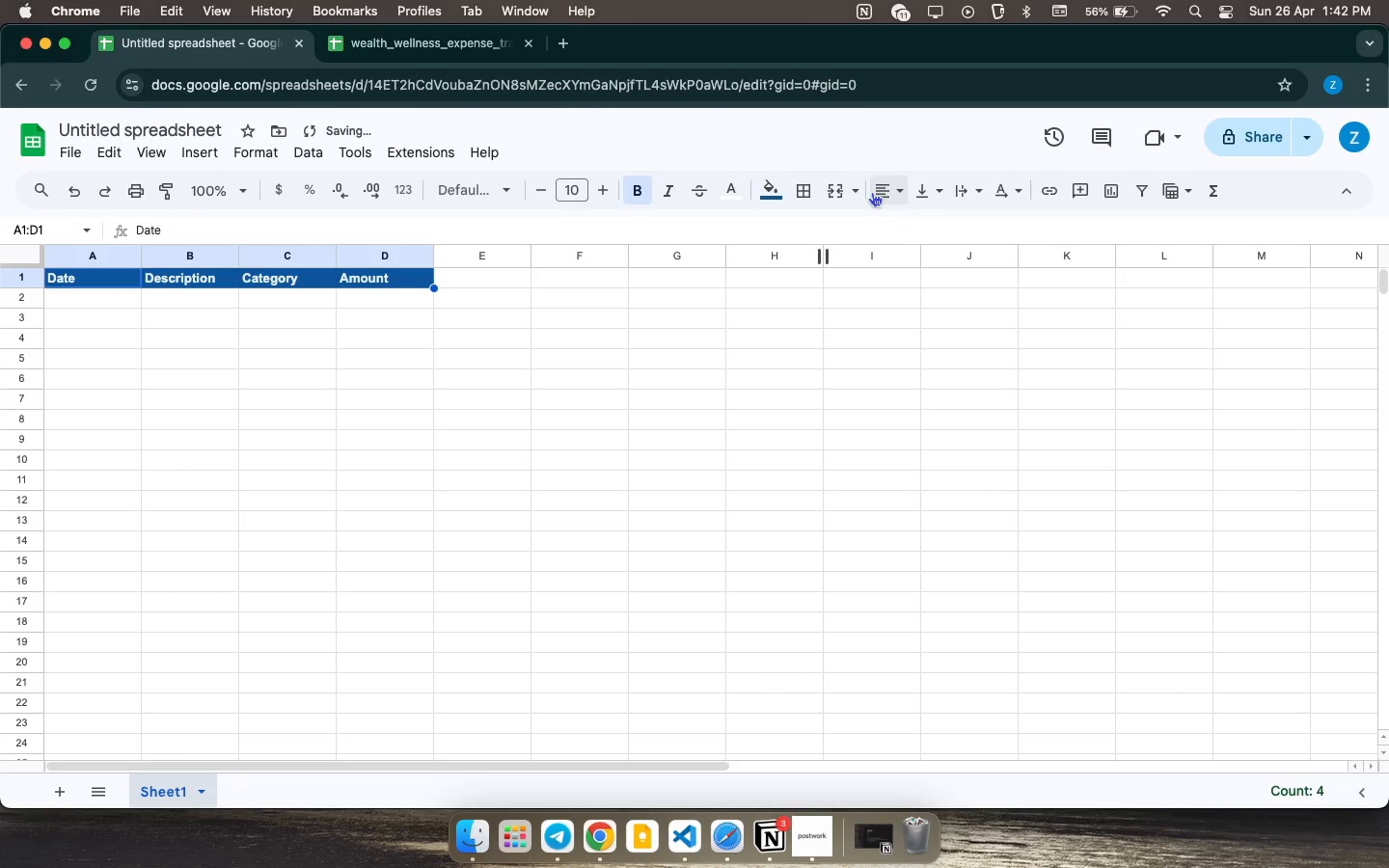 
left_click([896, 192])
 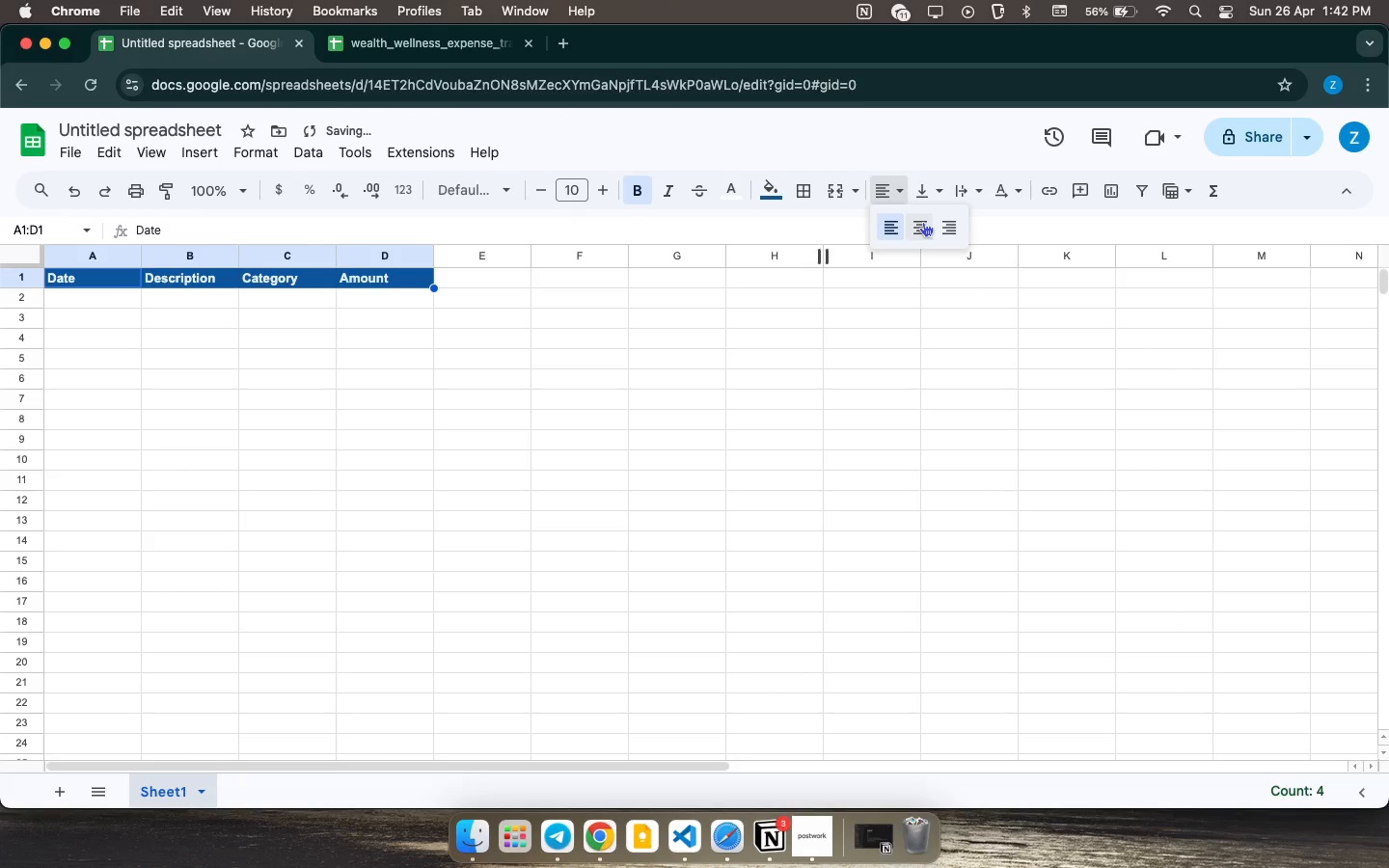 
left_click([923, 222])
 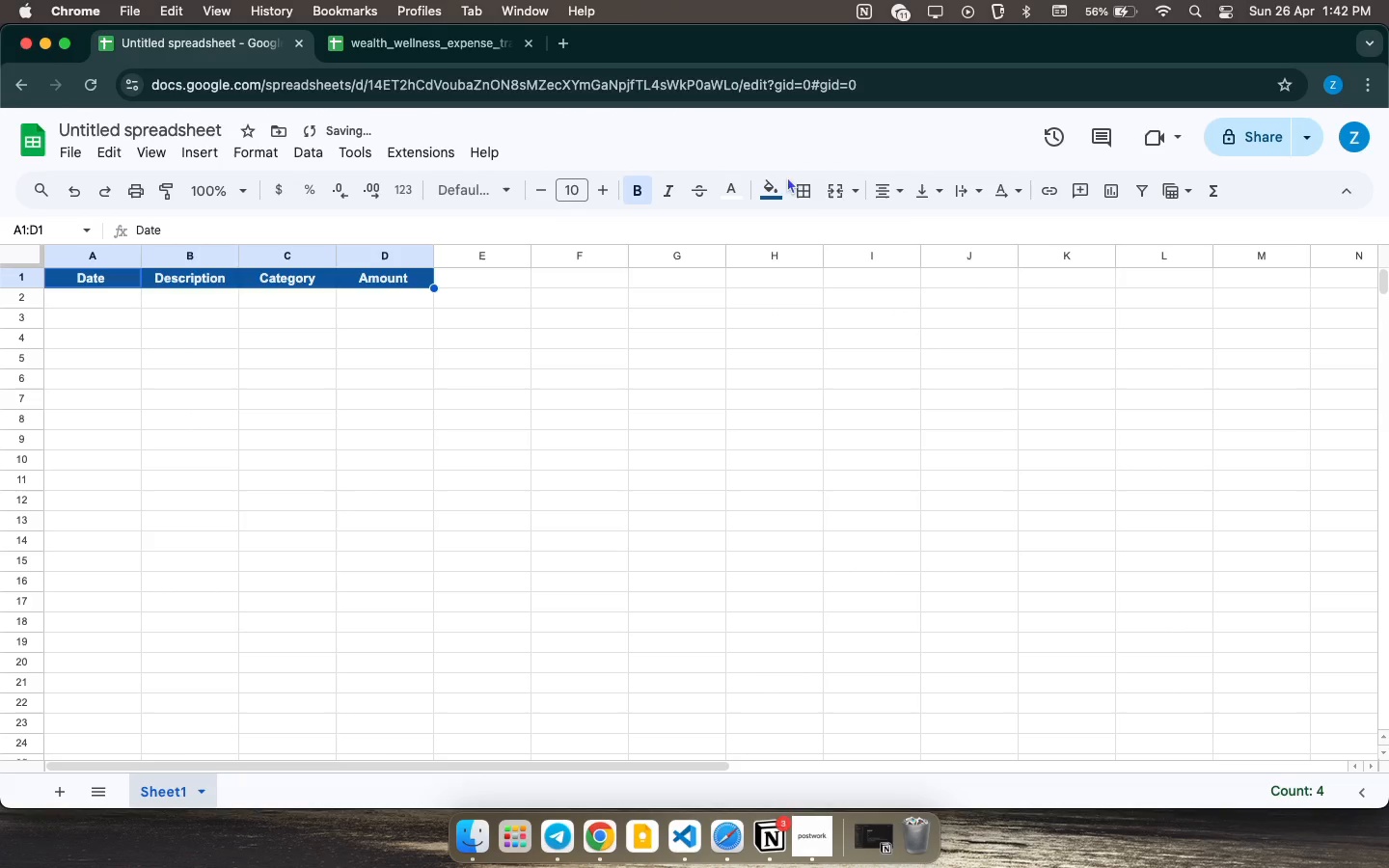 
left_click([768, 187])
 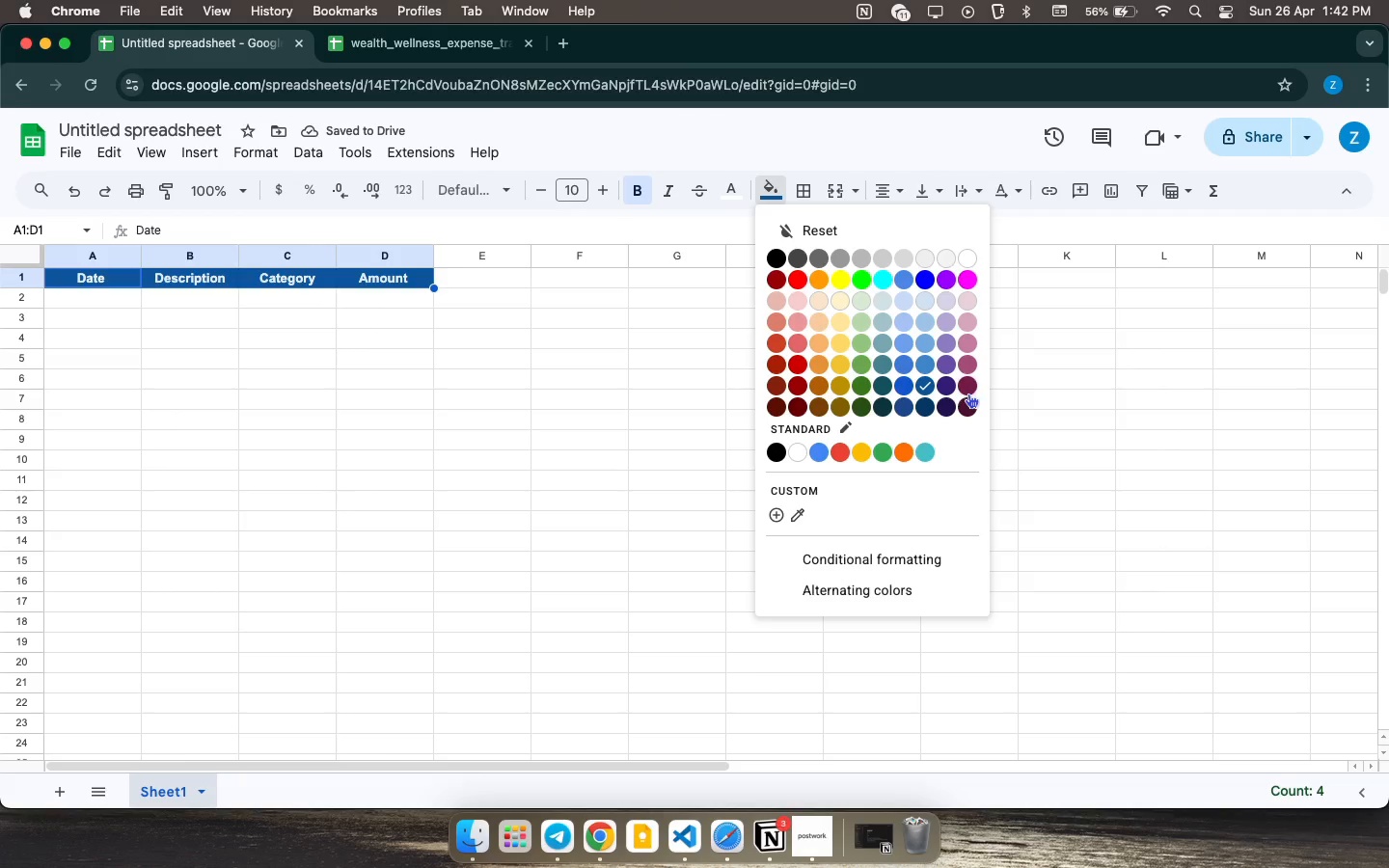 
left_click([968, 402])
 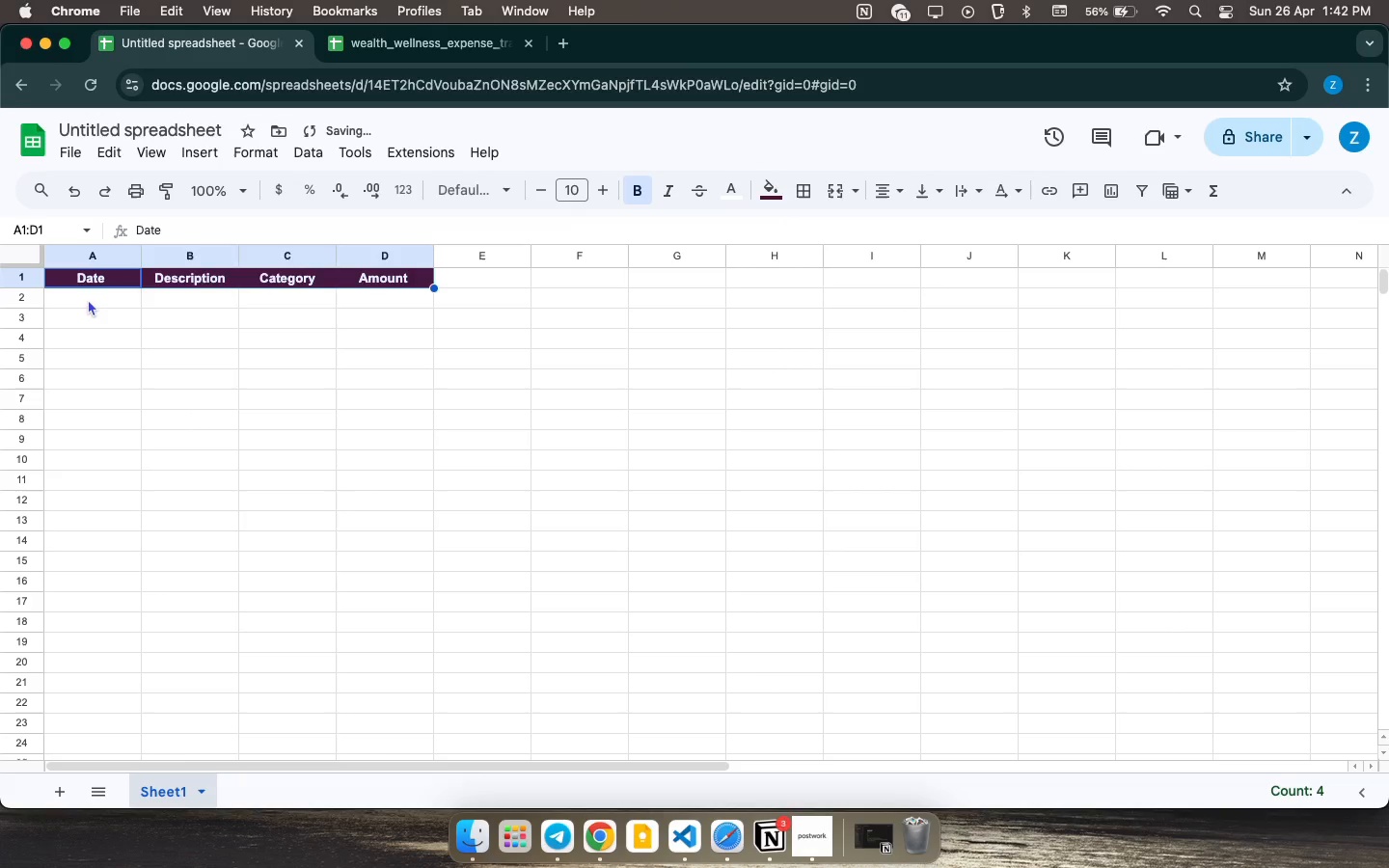 
left_click([88, 299])
 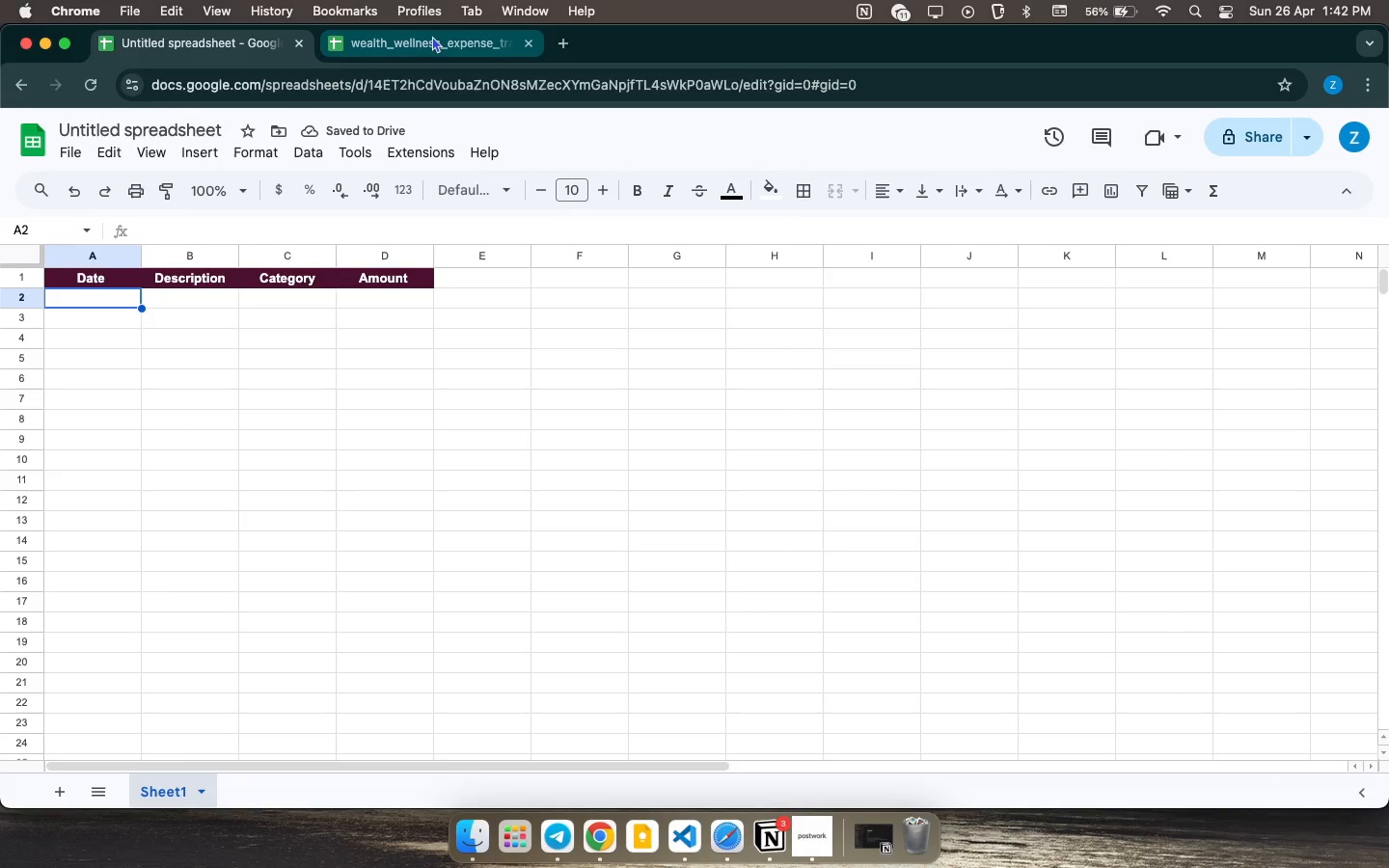 
left_click([425, 45])
 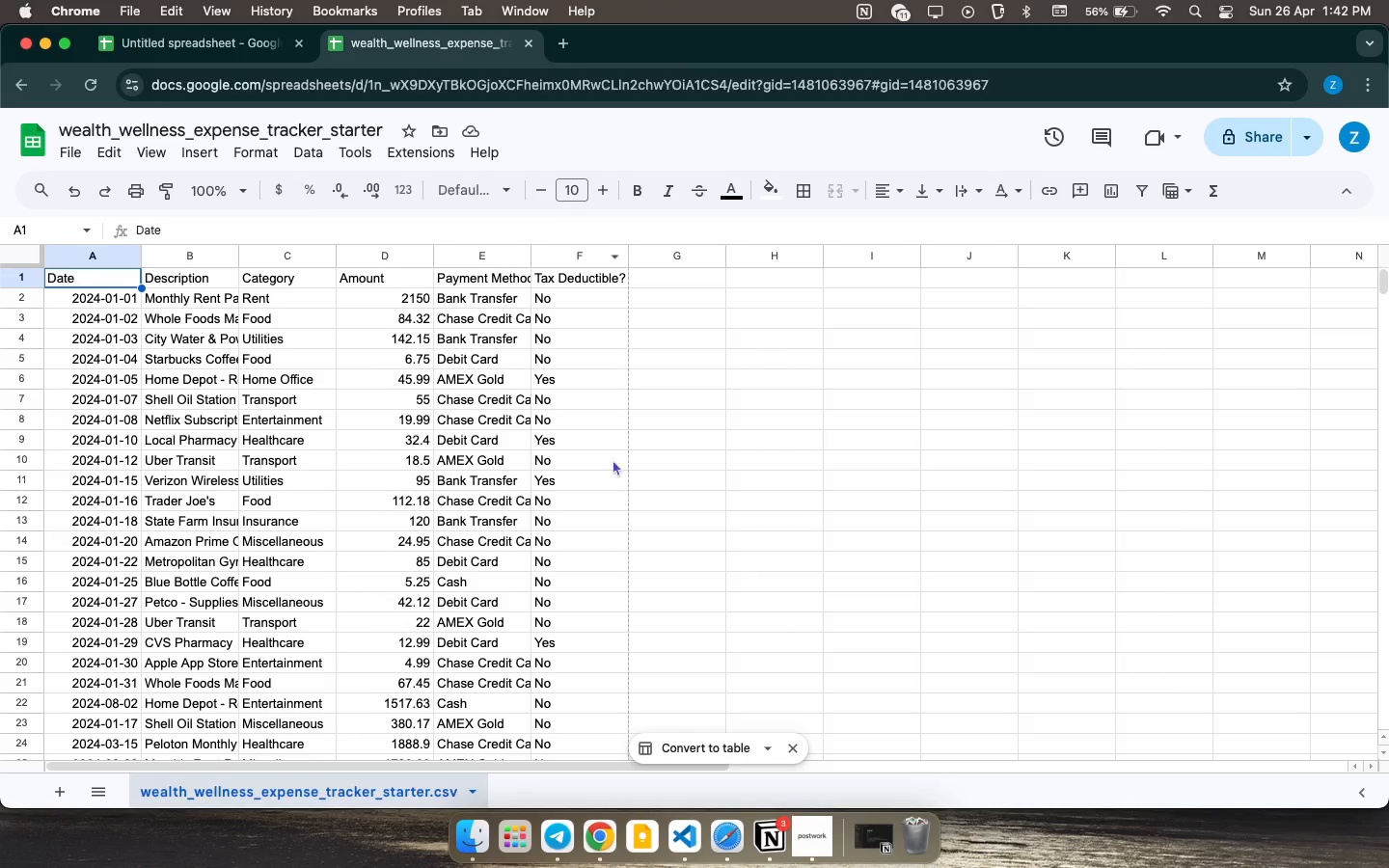 
wait(5.73)
 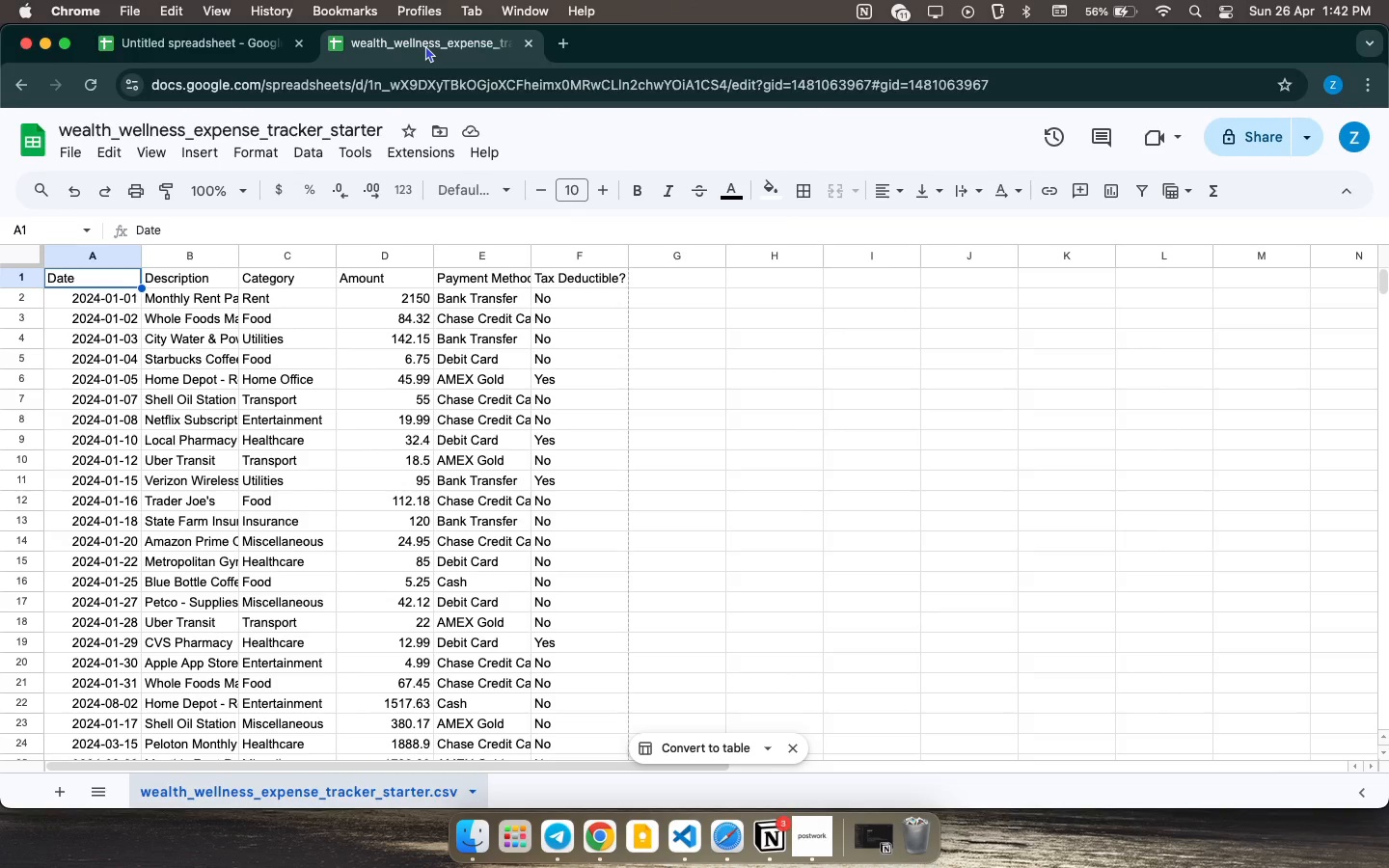 
left_click([827, 839])